 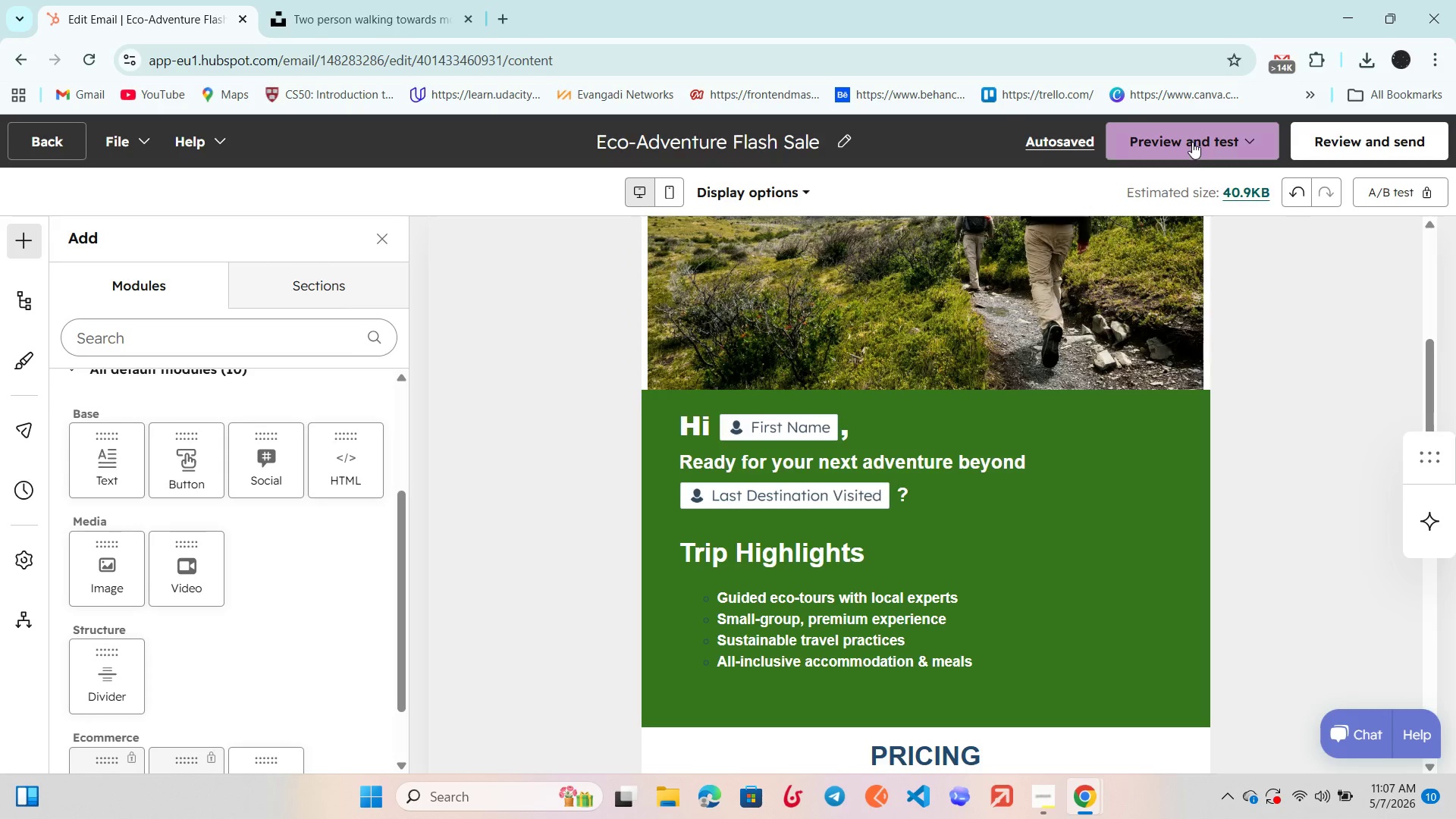 
left_click([1181, 181])
 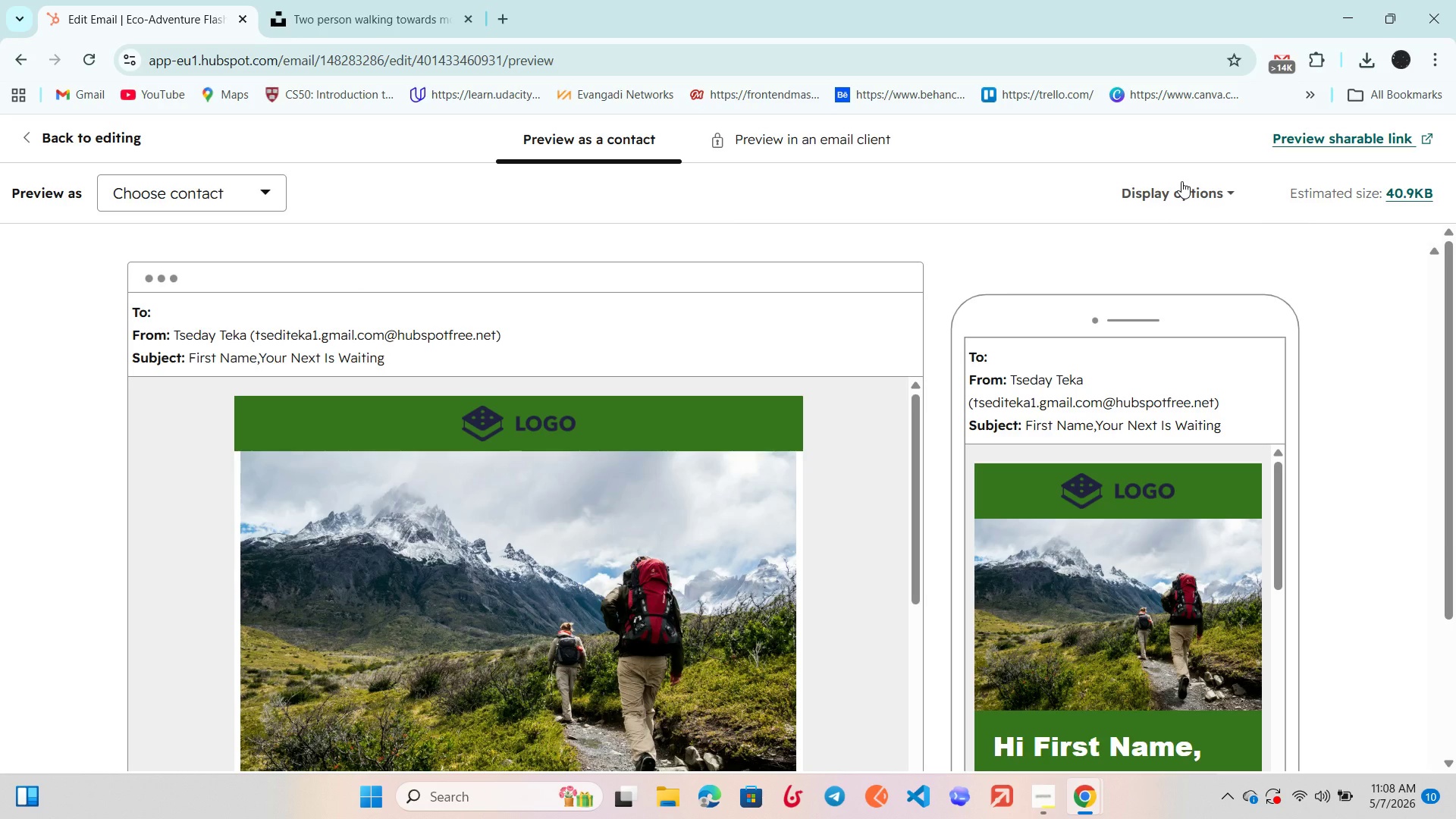 
key(F11)
 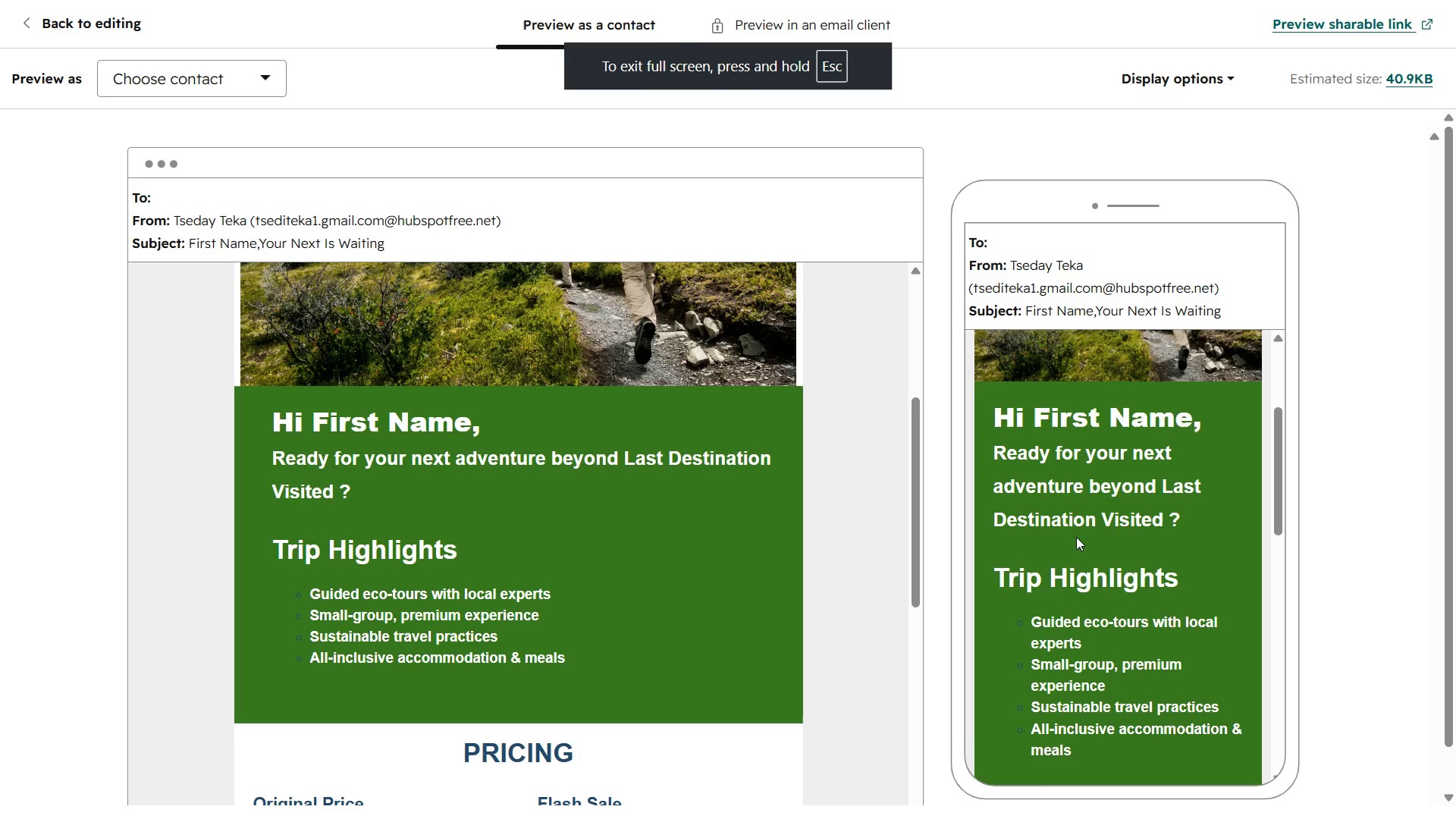 
mouse_move([558, 575])
 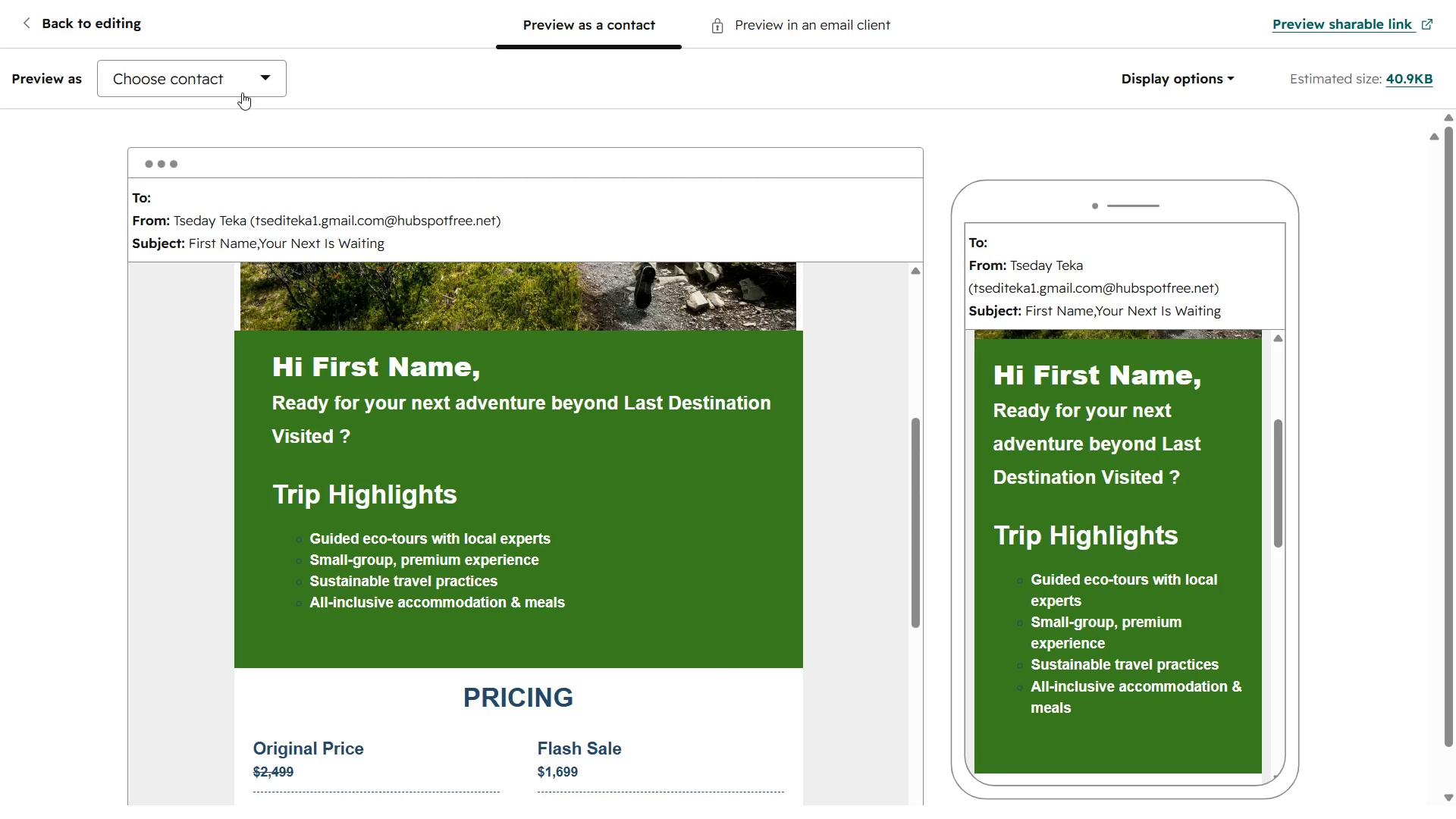 
left_click([242, 90])
 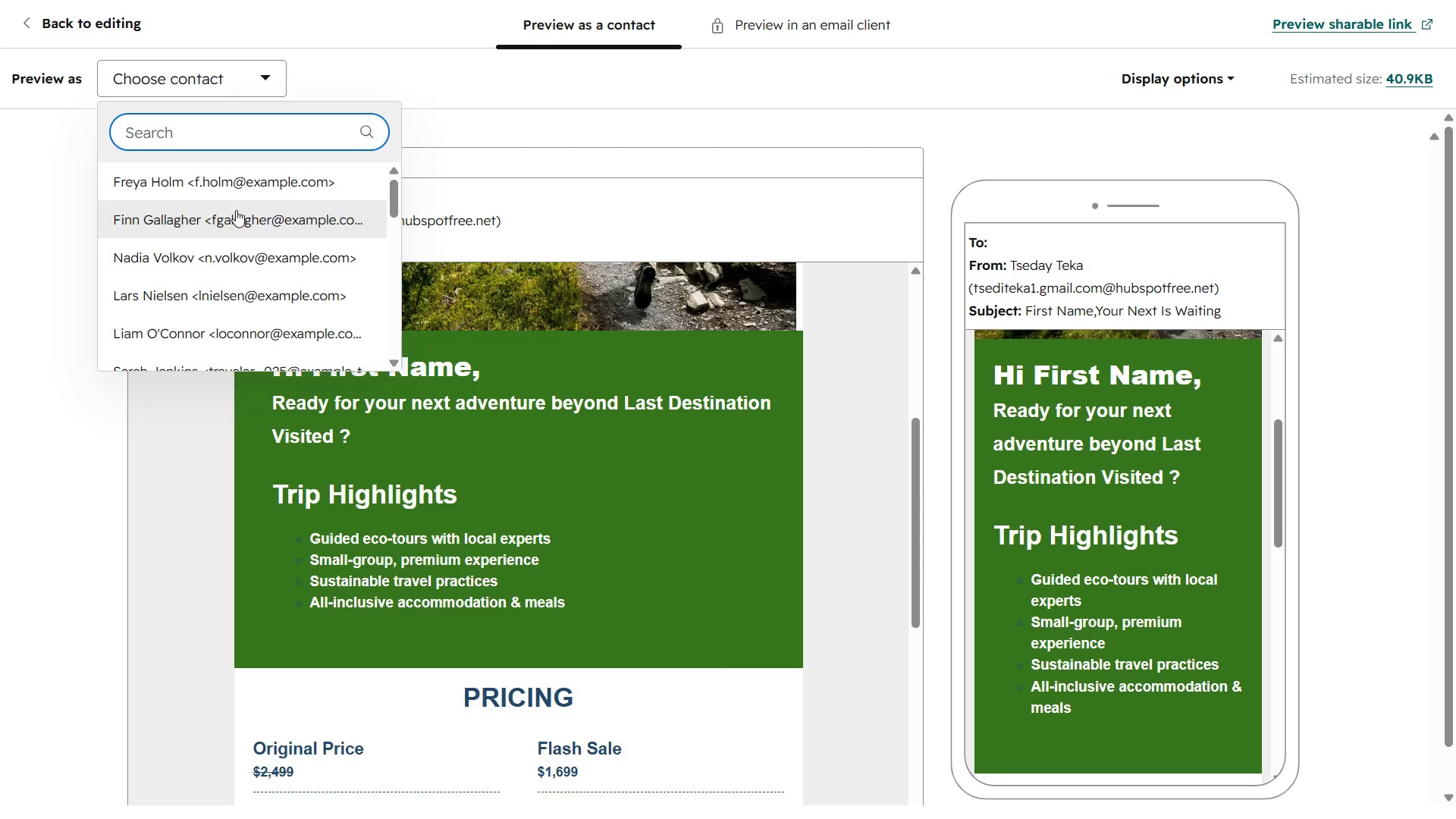 
left_click([236, 218])
 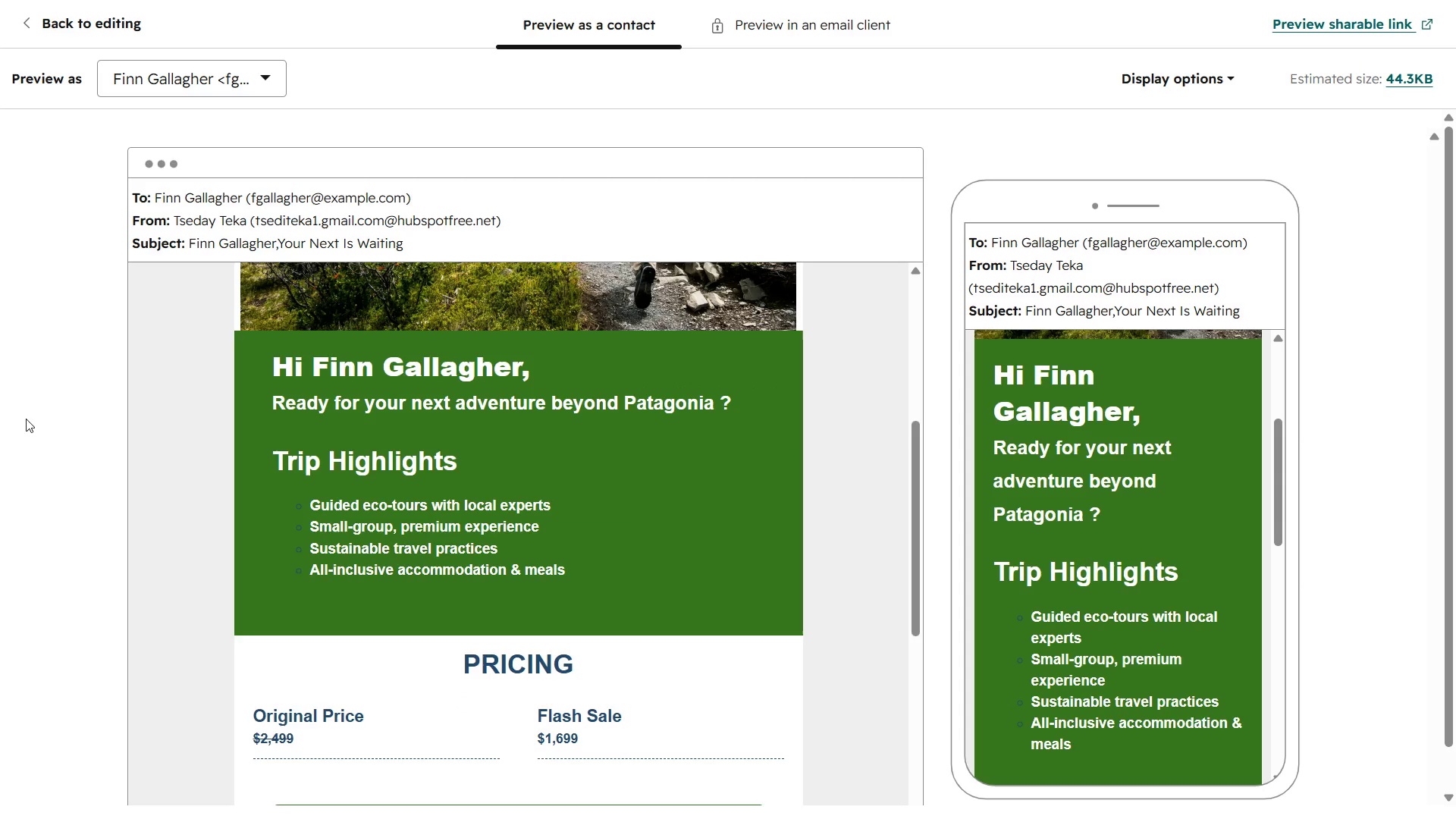 
key(Meta+Shift+S)
 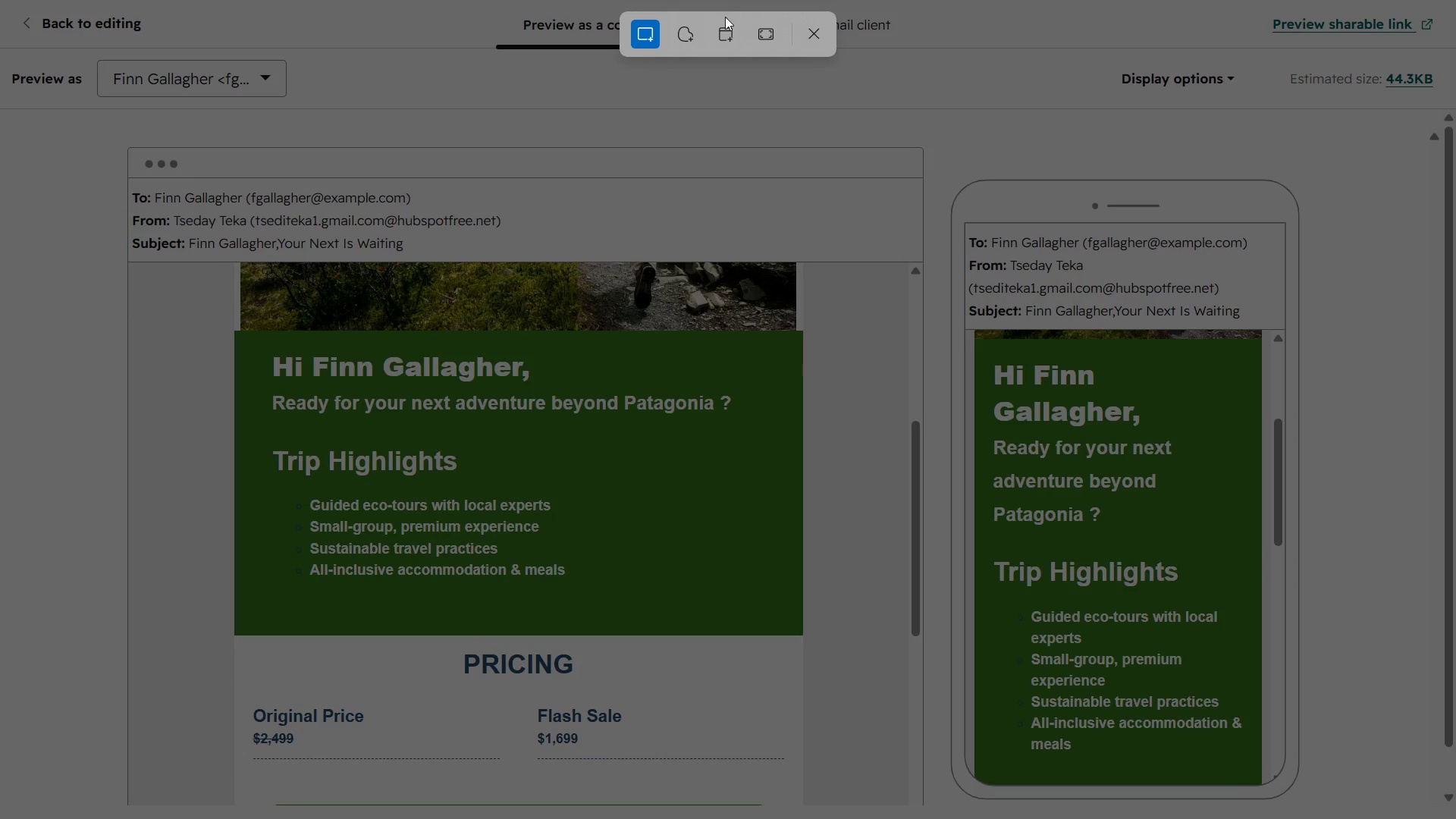 
left_click([764, 36])
 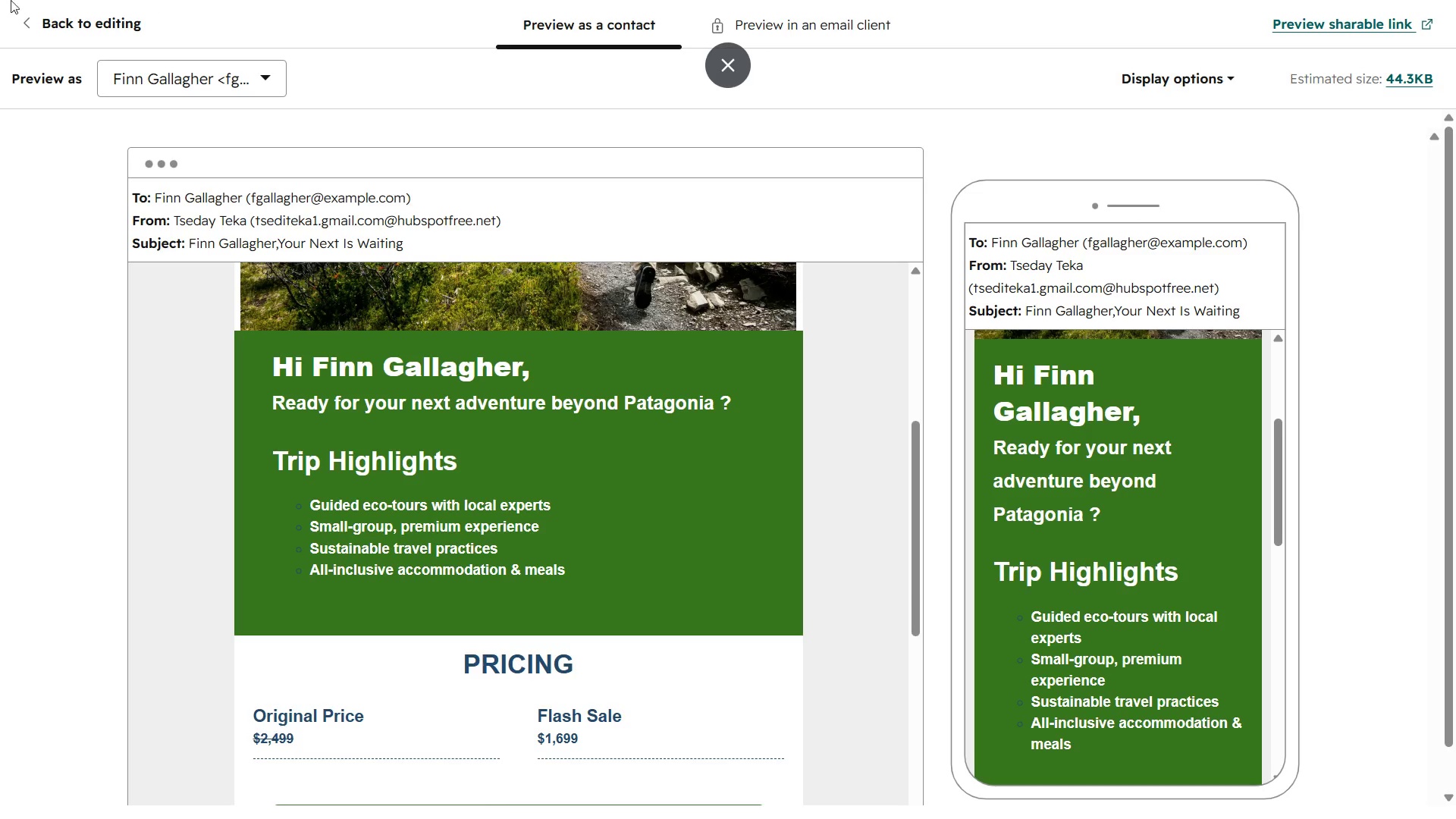 
left_click([85, 25])
 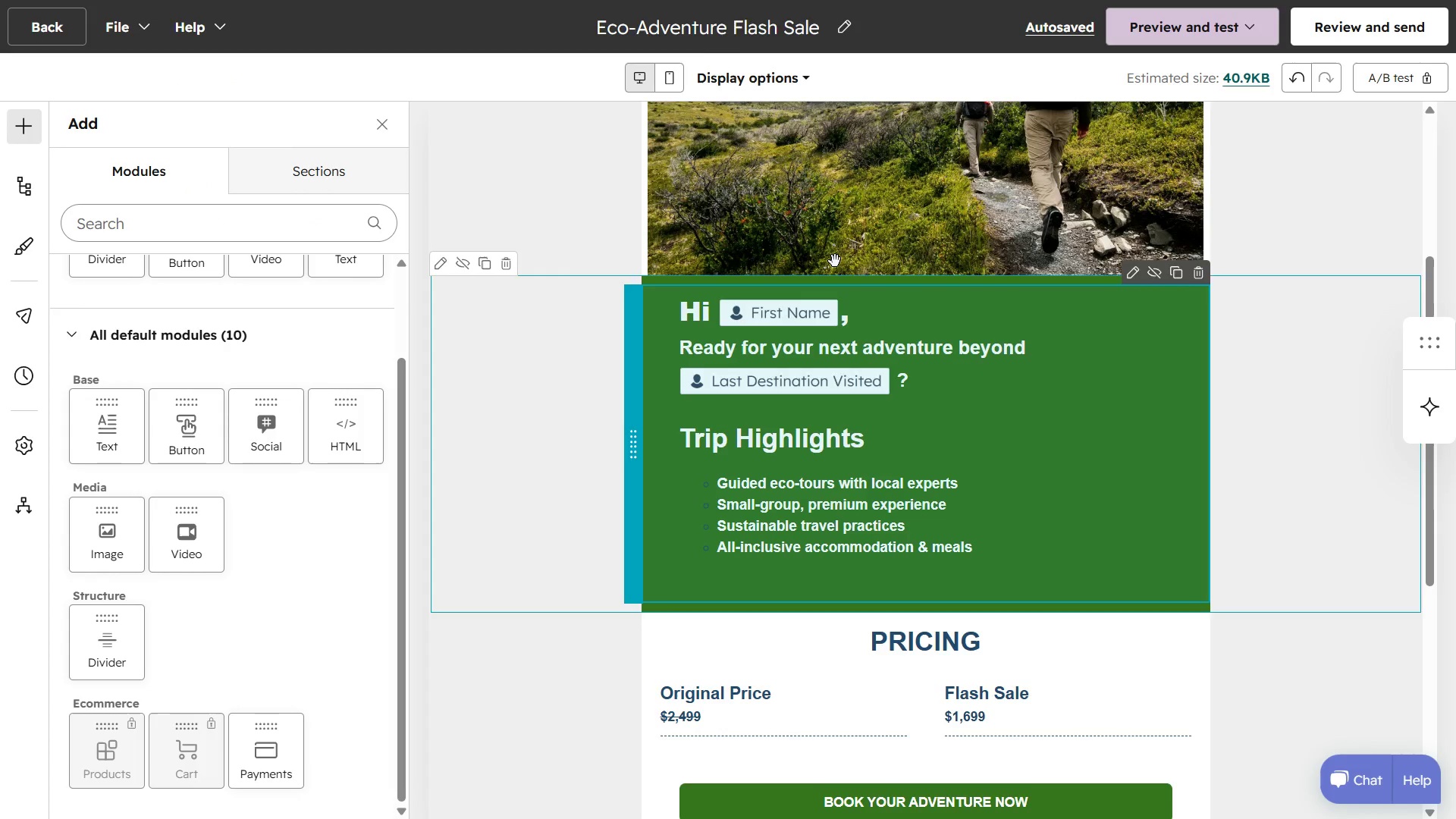 
left_click([711, 67])
 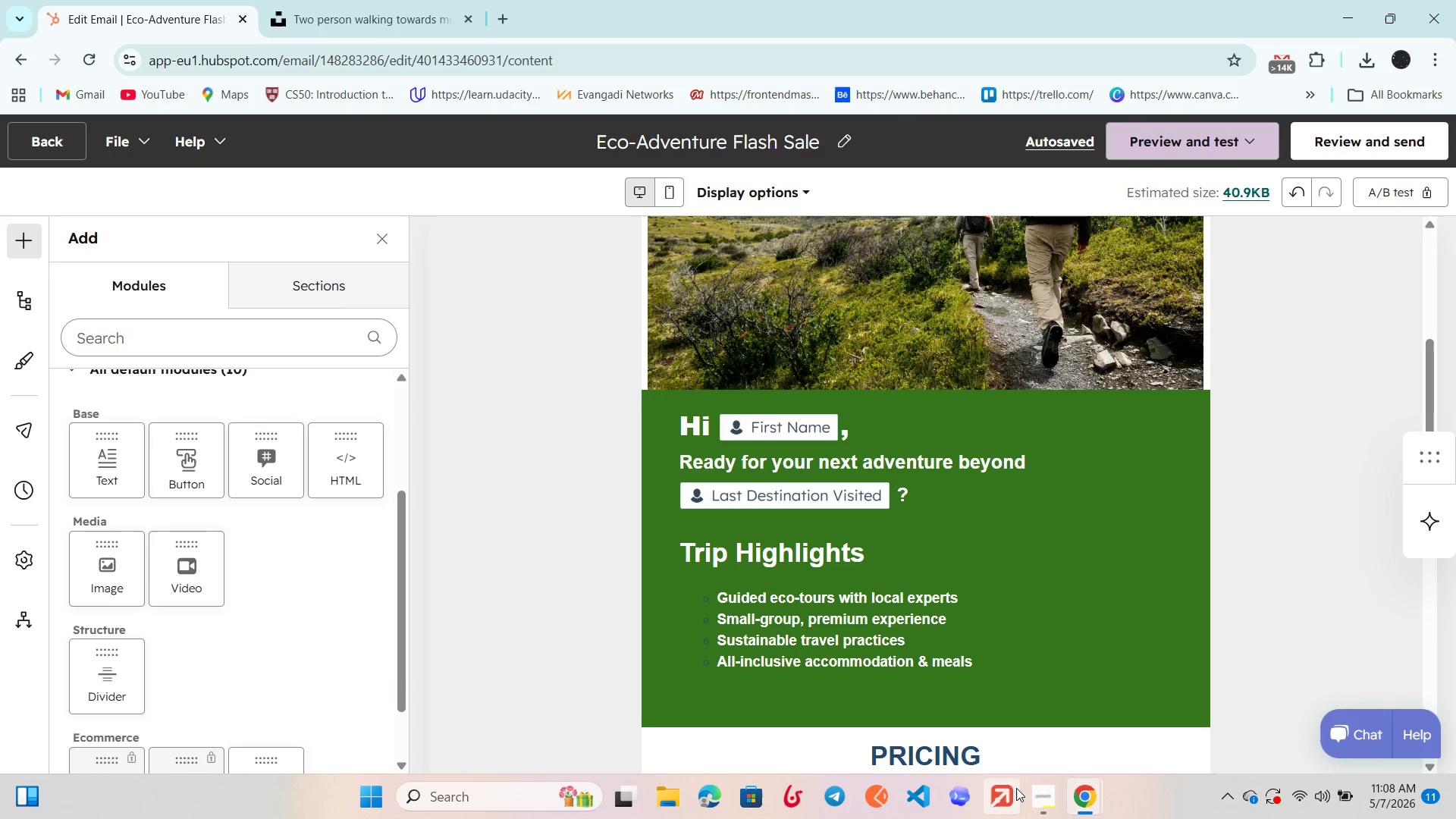 
left_click([1041, 795])